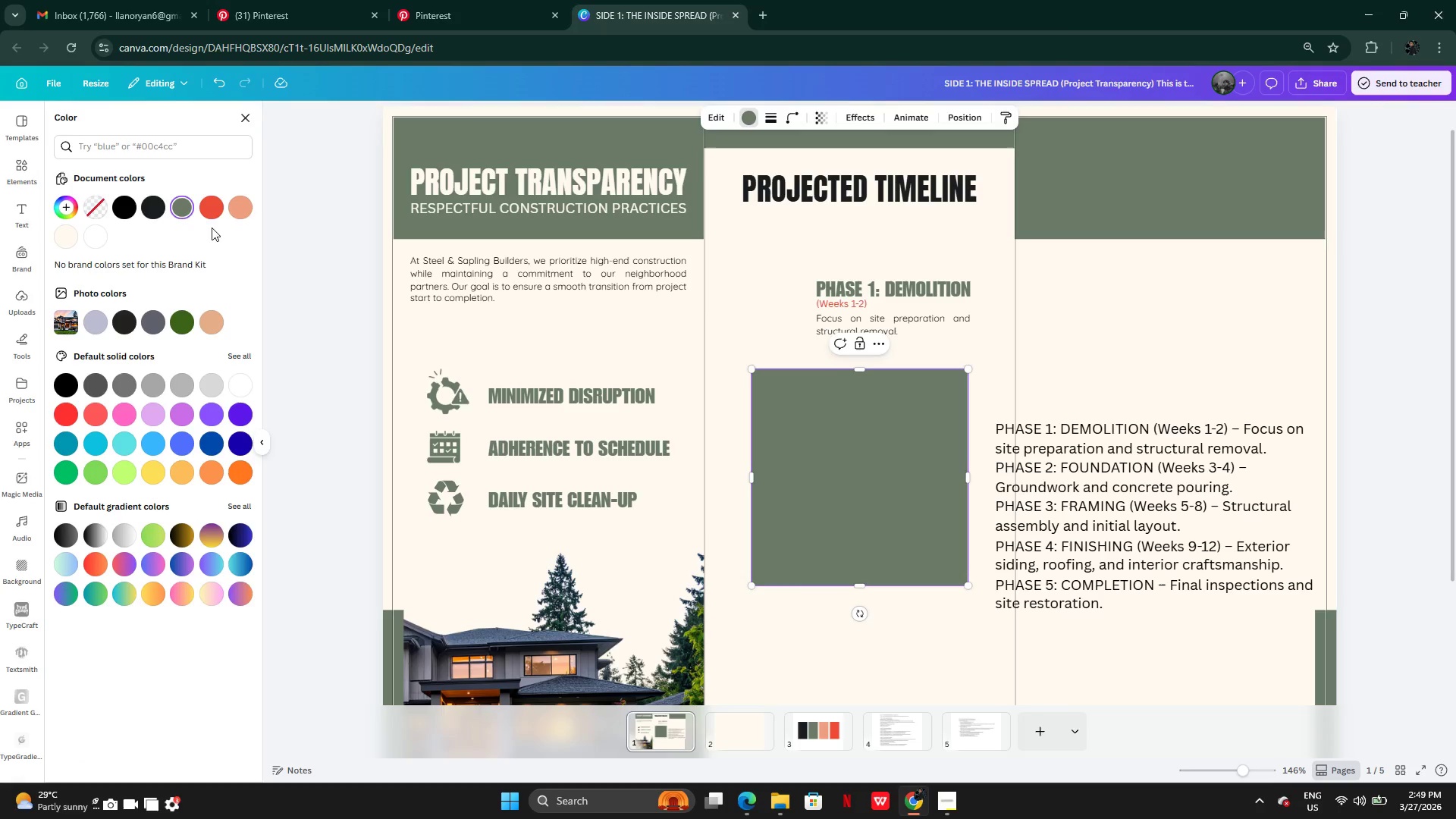 
left_click([212, 210])
 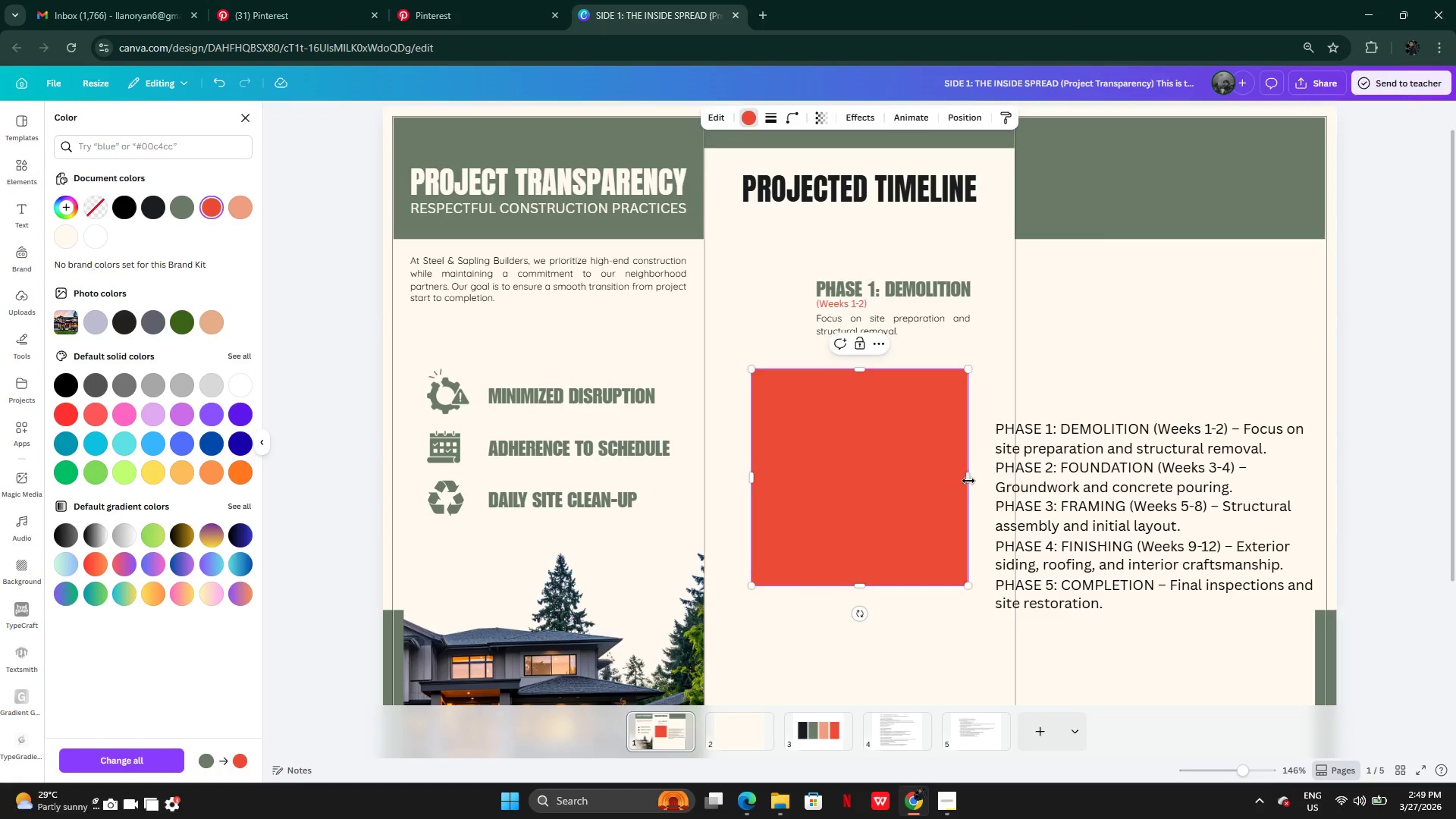 
left_click_drag(start_coordinate=[968, 480], to_coordinate=[753, 480])
 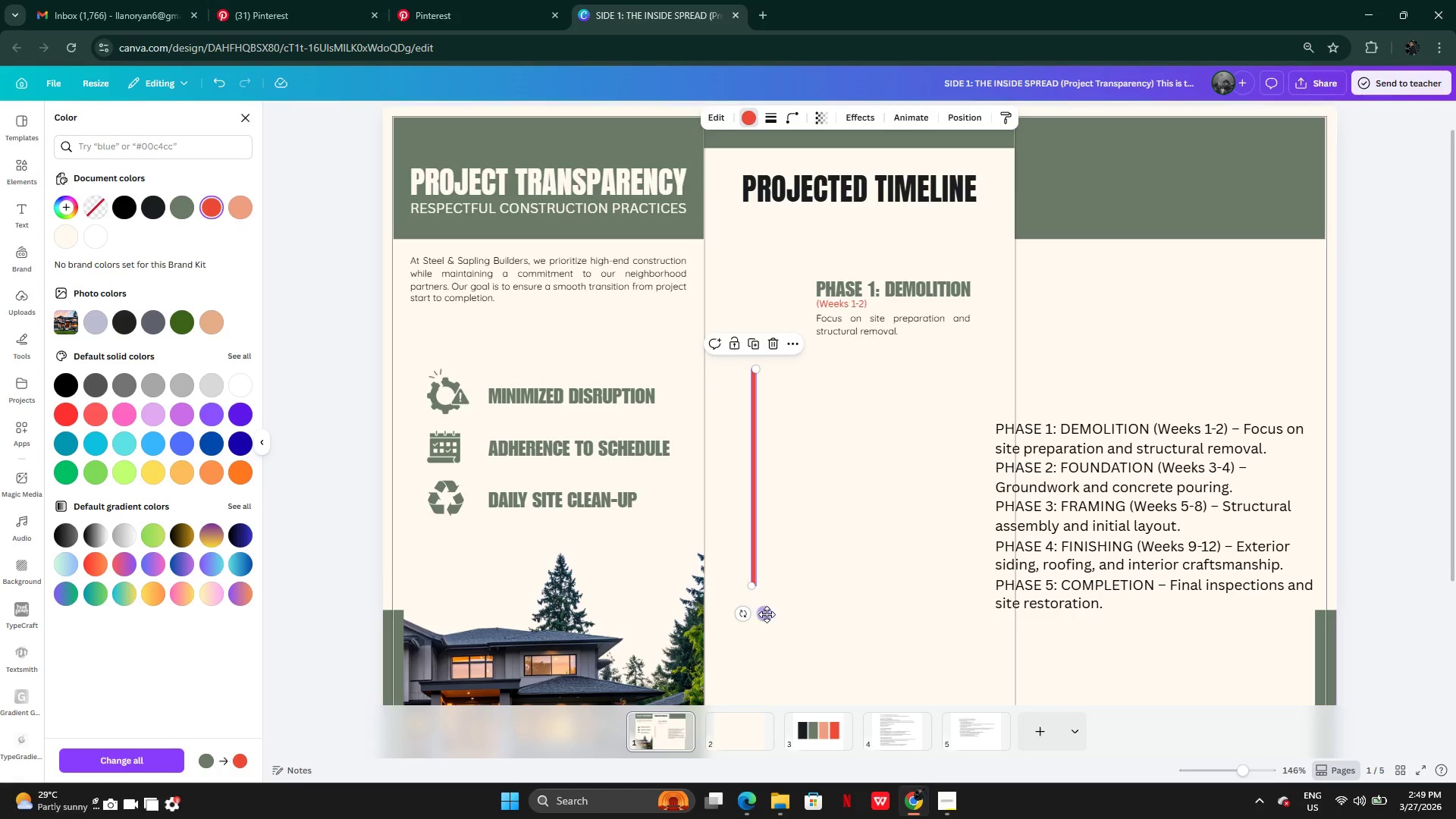 
left_click_drag(start_coordinate=[764, 617], to_coordinate=[795, 540])
 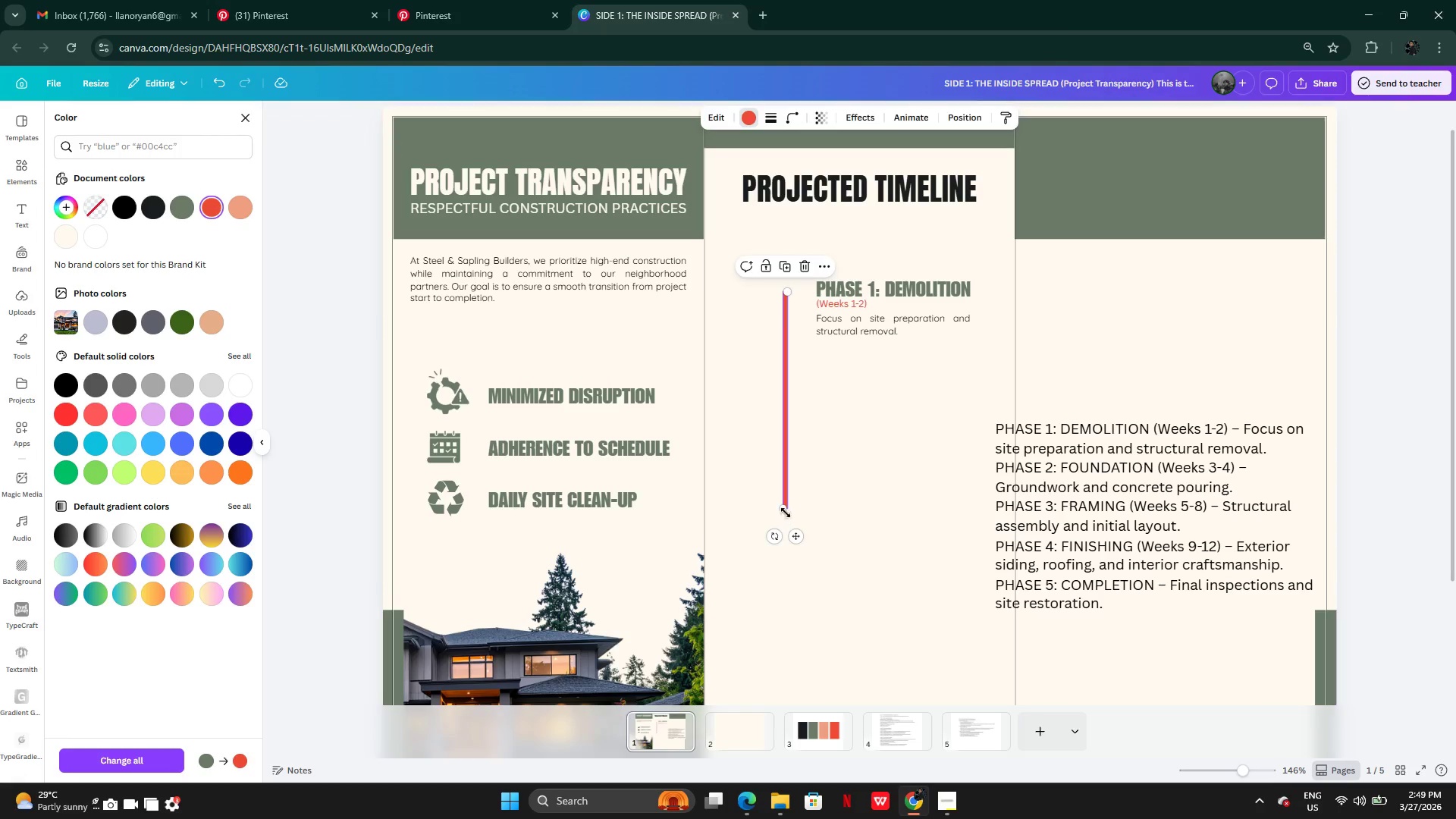 
left_click_drag(start_coordinate=[785, 512], to_coordinate=[791, 658])
 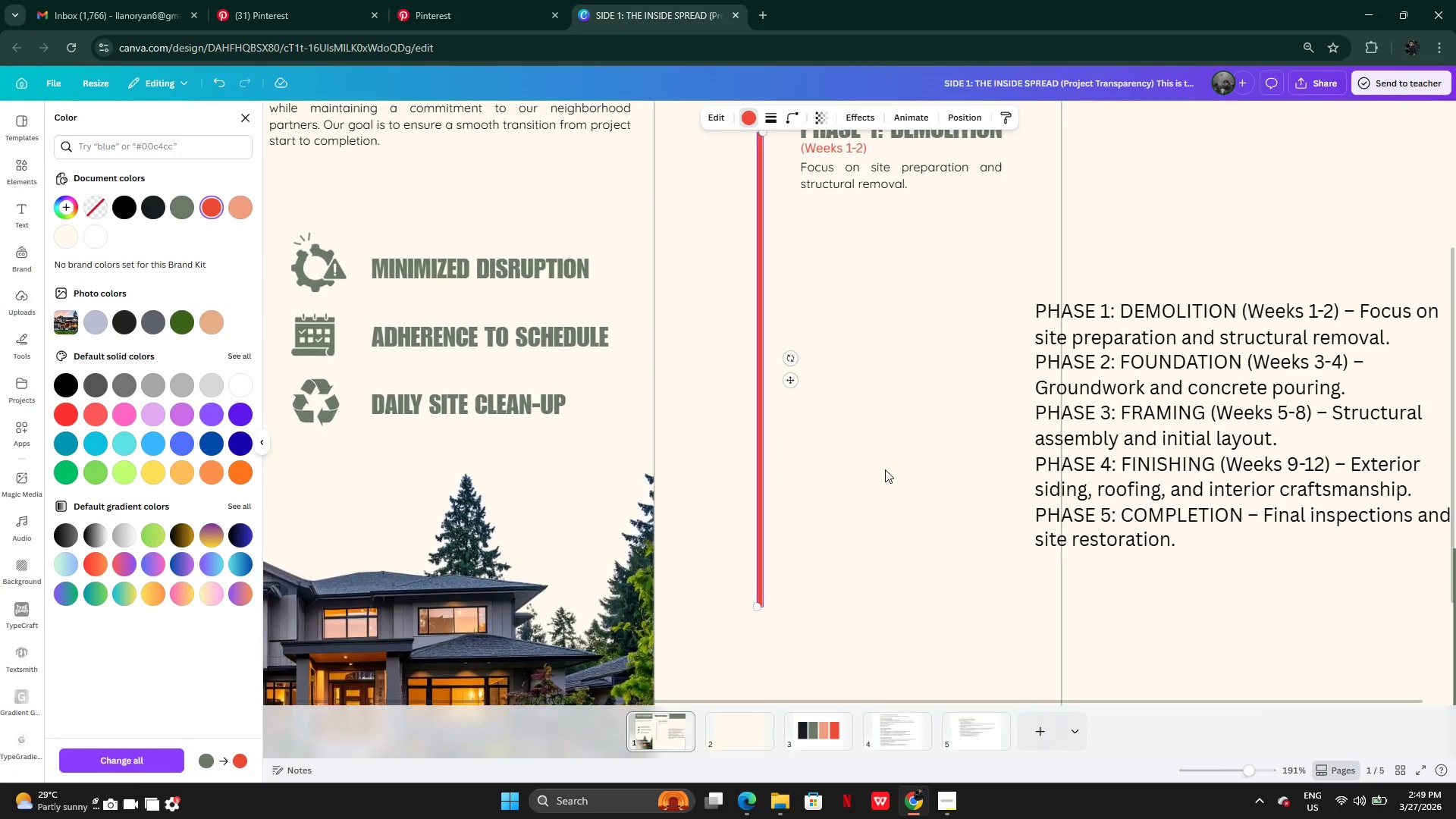 
wait(5.47)
 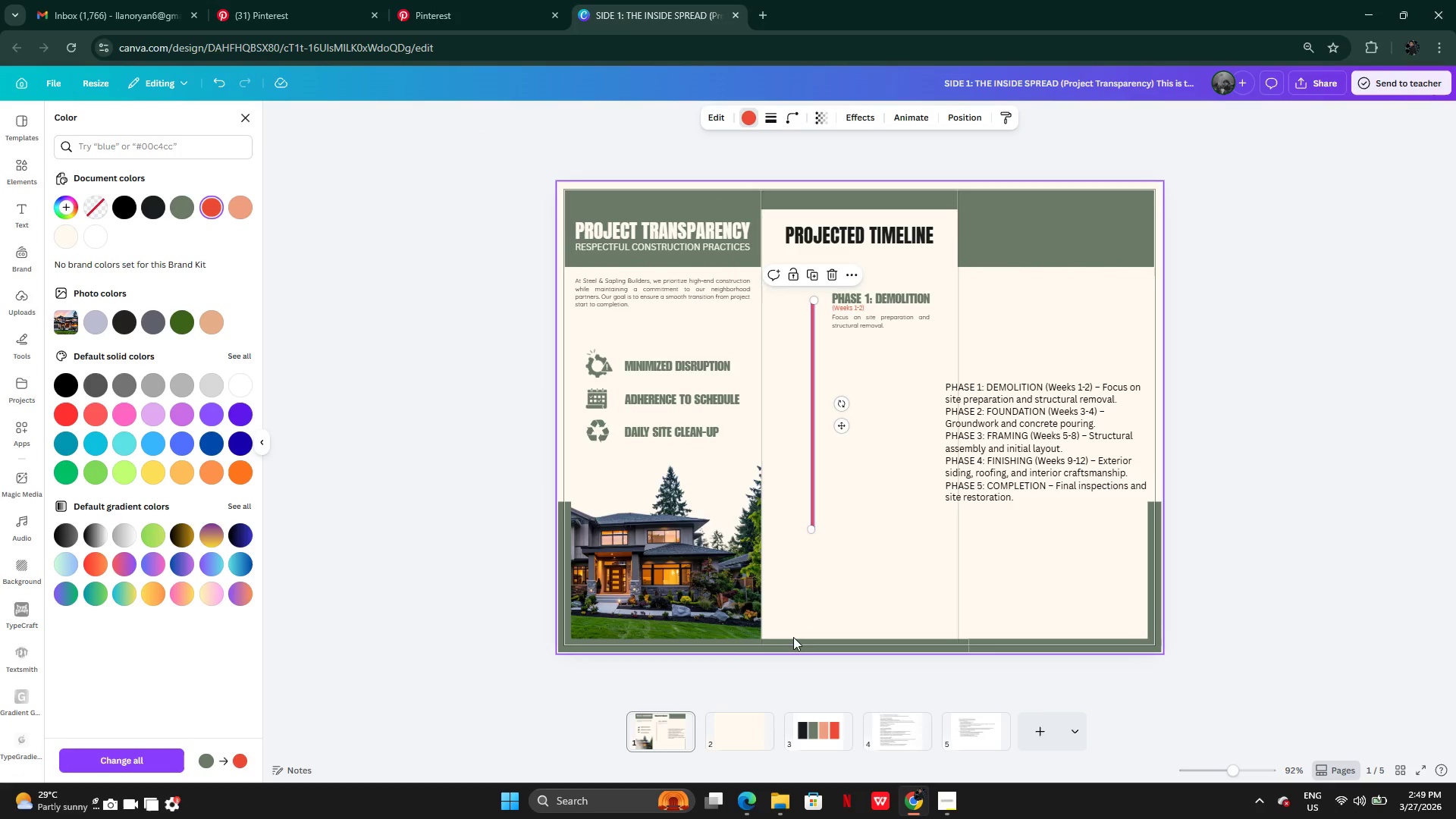 
left_click([839, 330])
 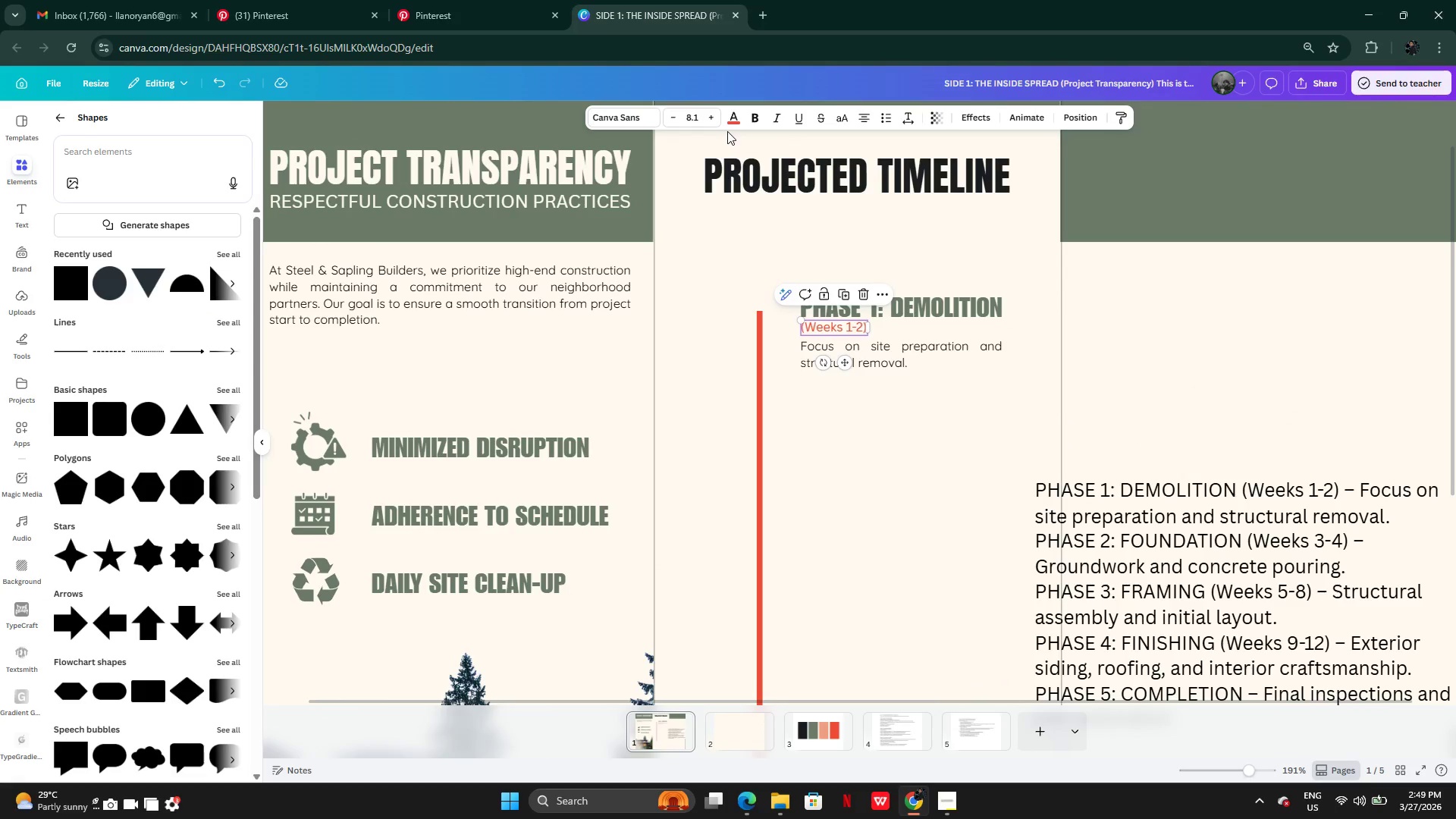 
left_click([729, 122])
 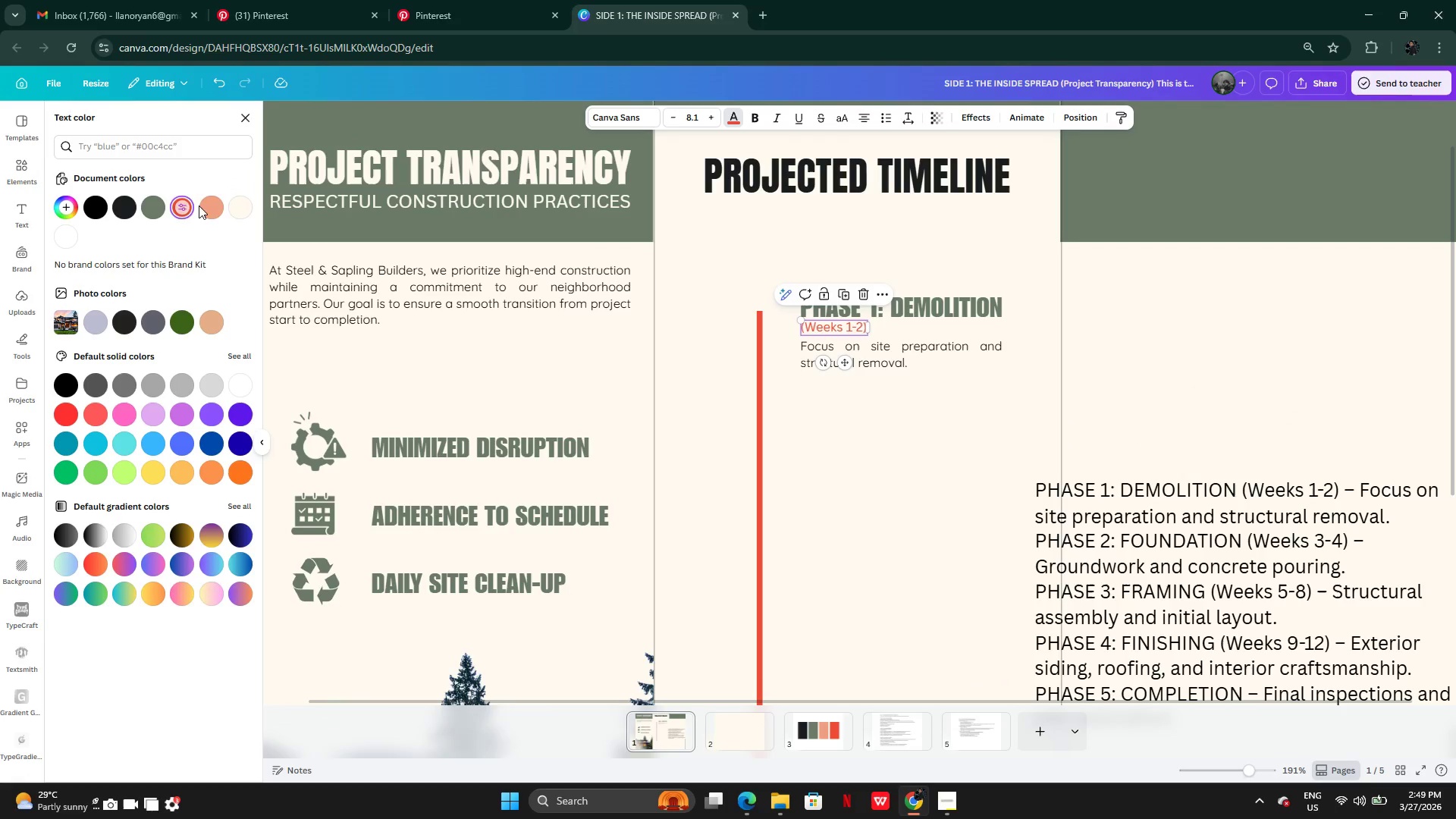 
left_click([212, 207])
 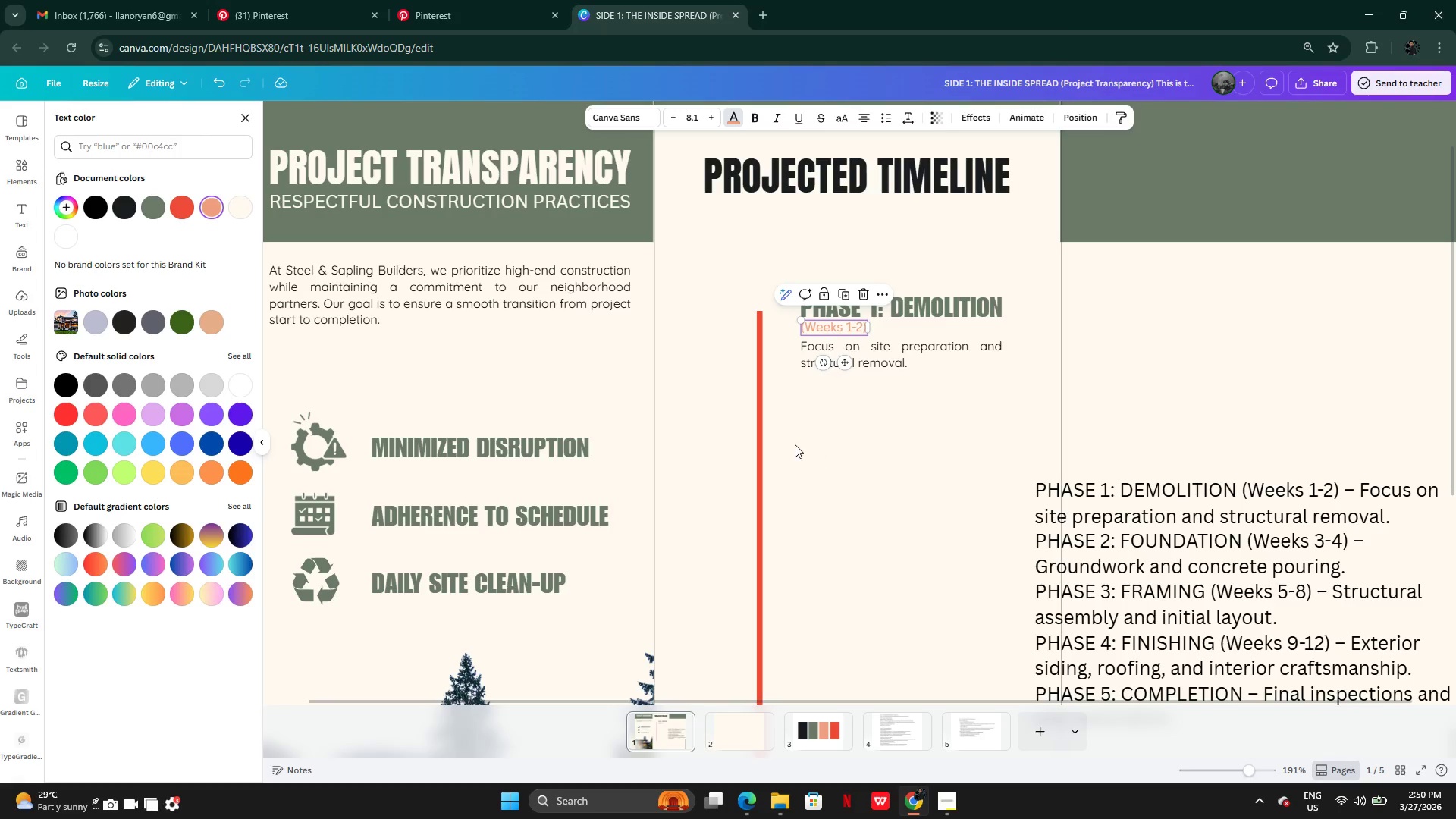 
left_click([759, 421])
 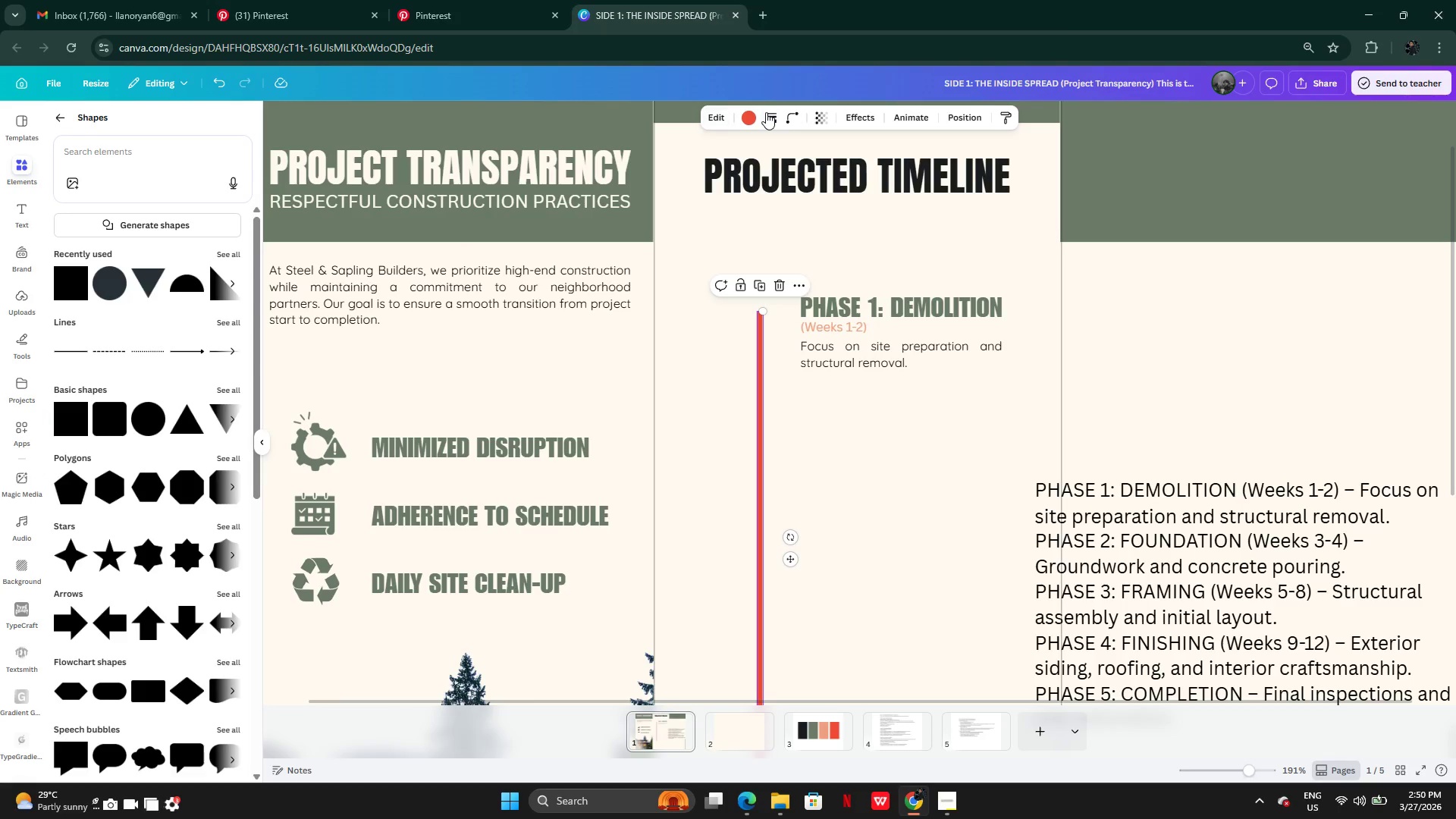 
left_click([753, 112])
 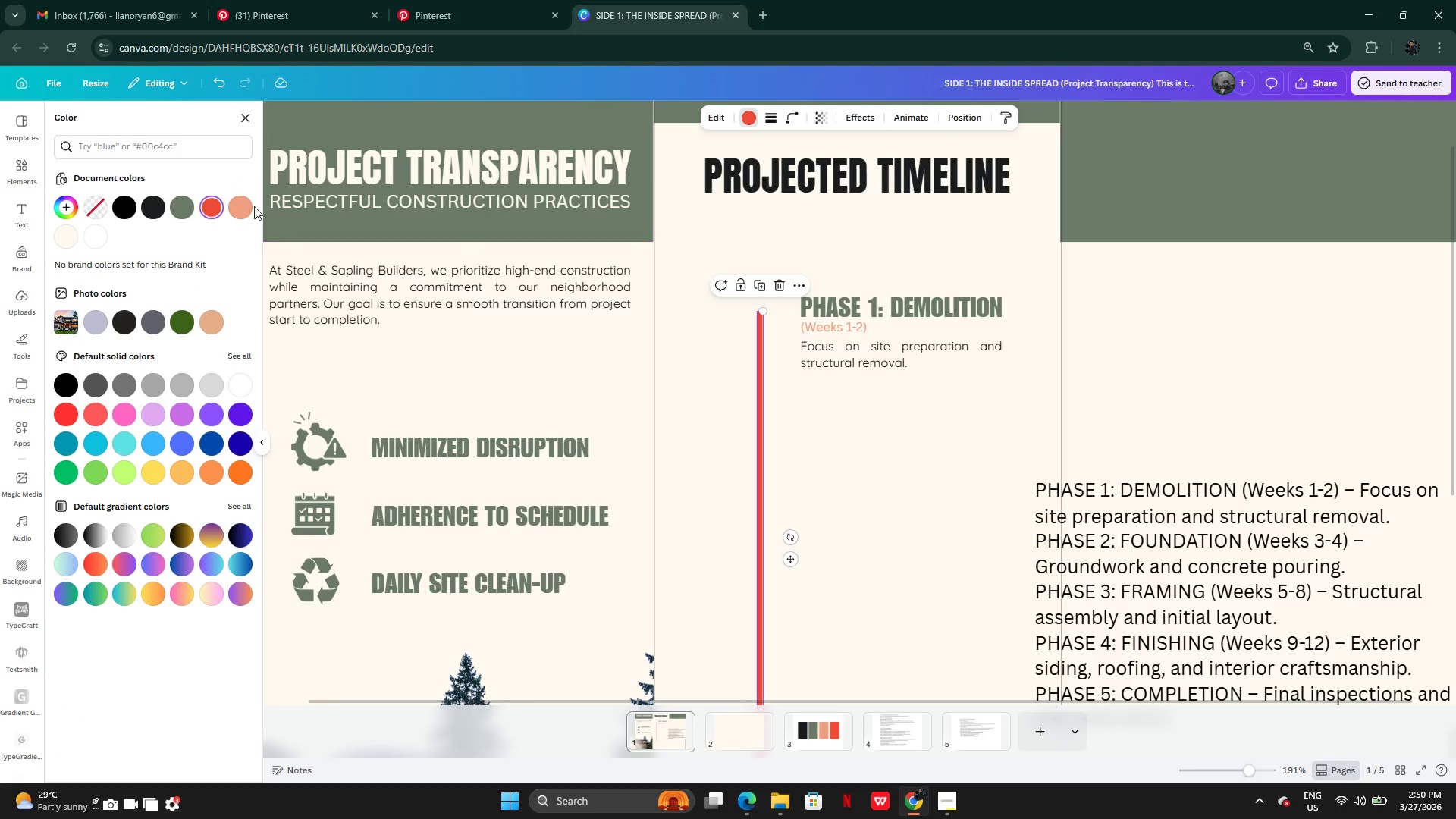 
left_click([231, 211])
 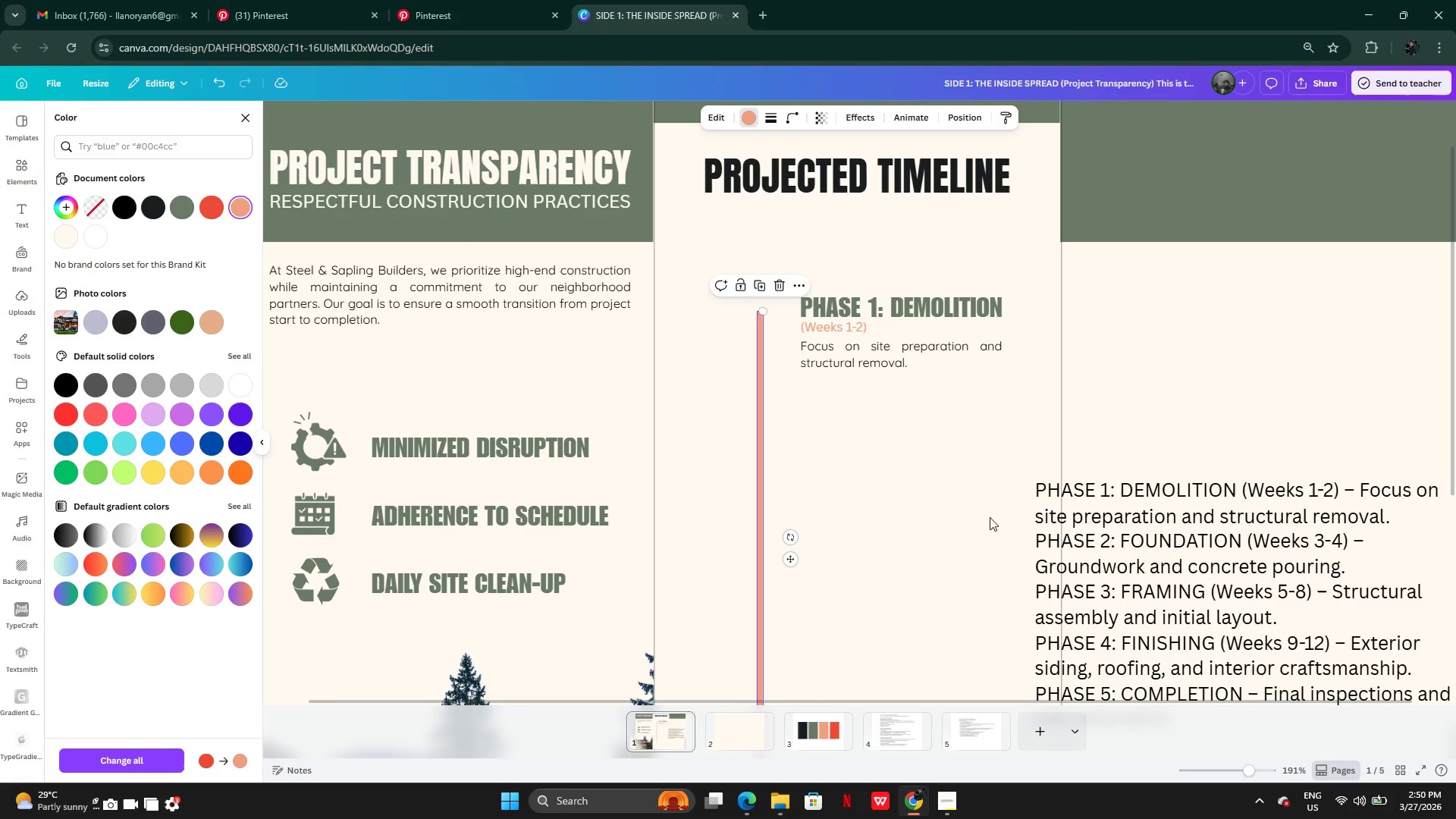 
left_click([993, 525])
 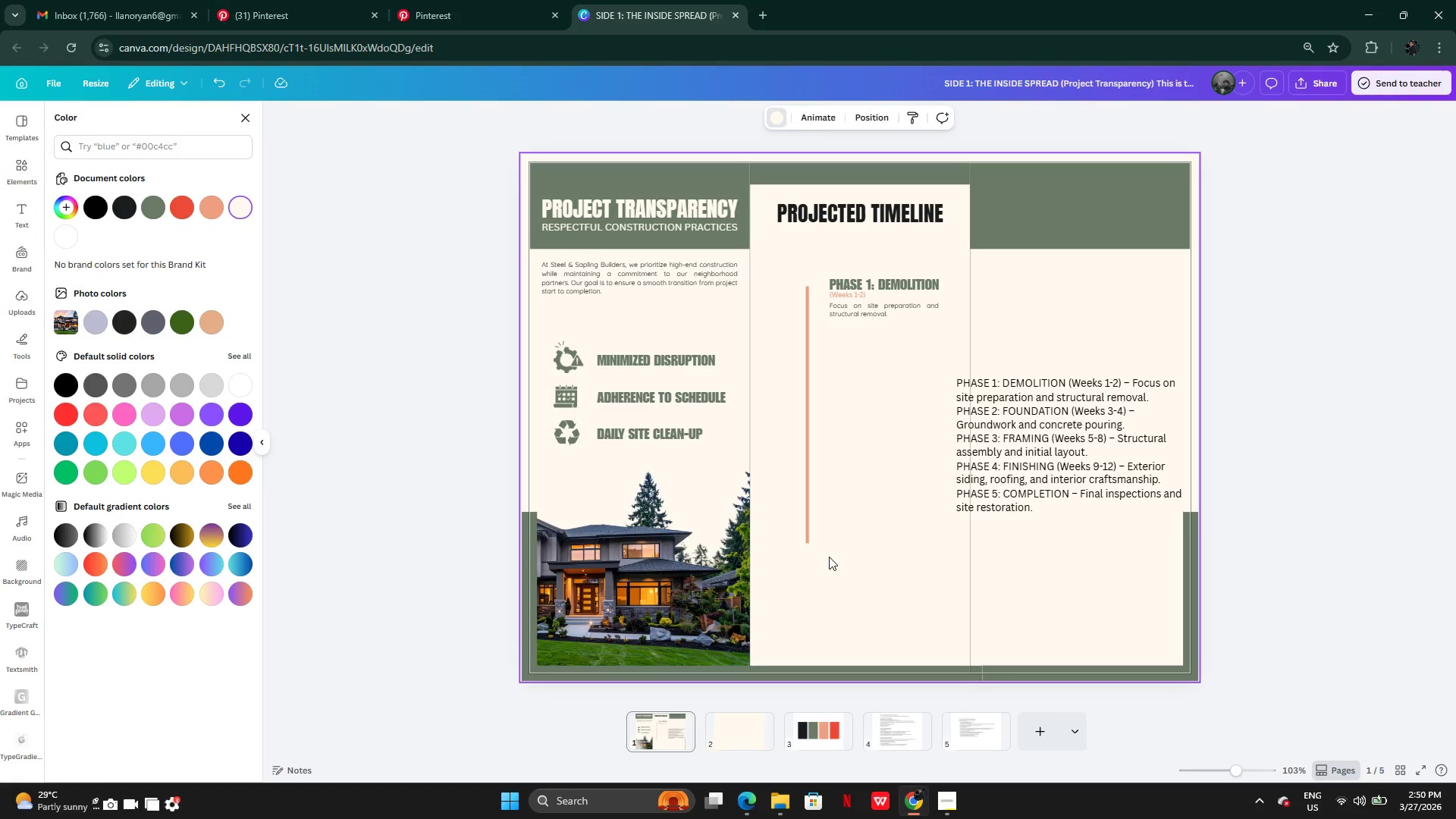 
wait(15.56)
 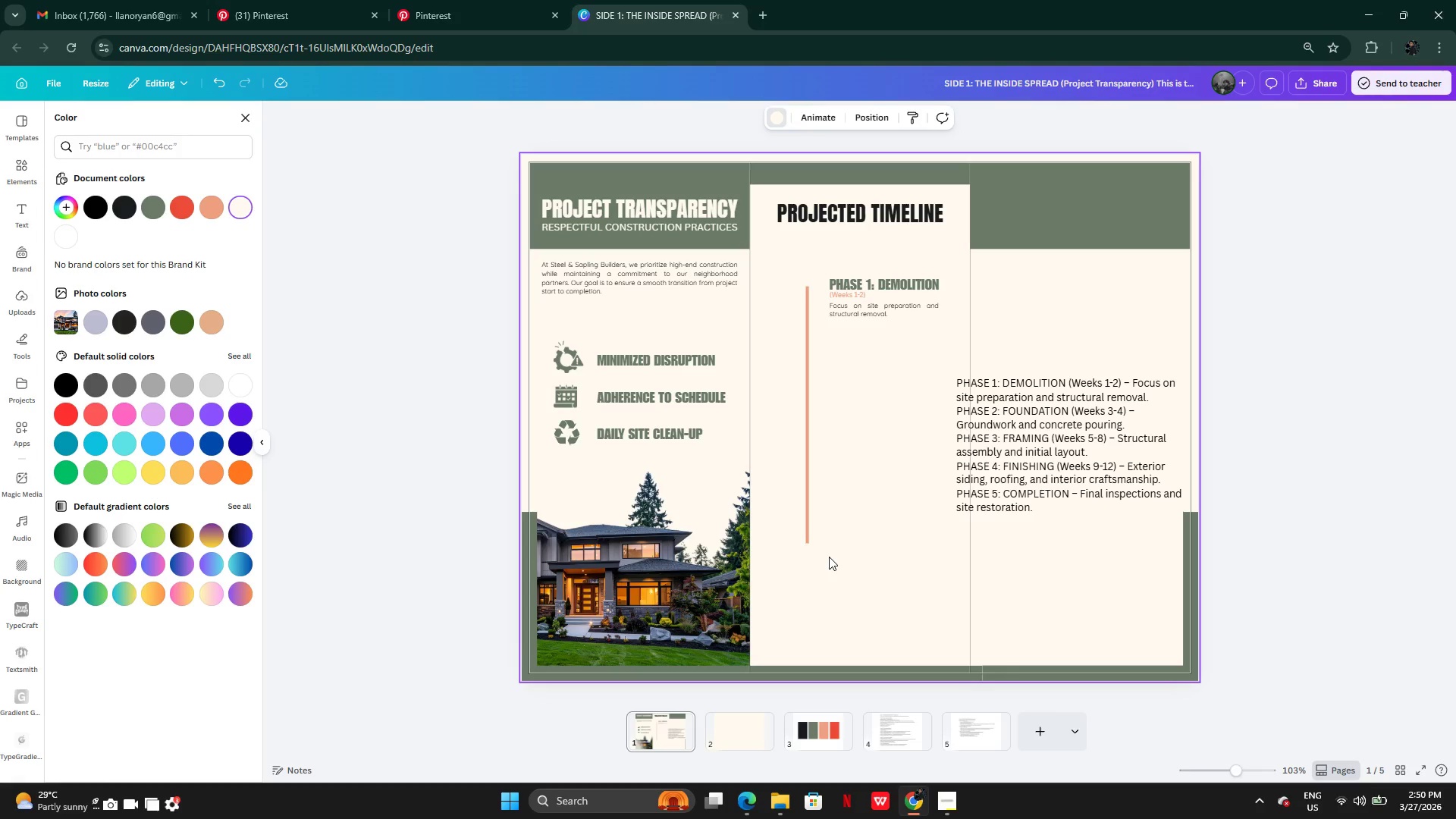 
left_click_drag(start_coordinate=[654, 275], to_coordinate=[655, 630])
 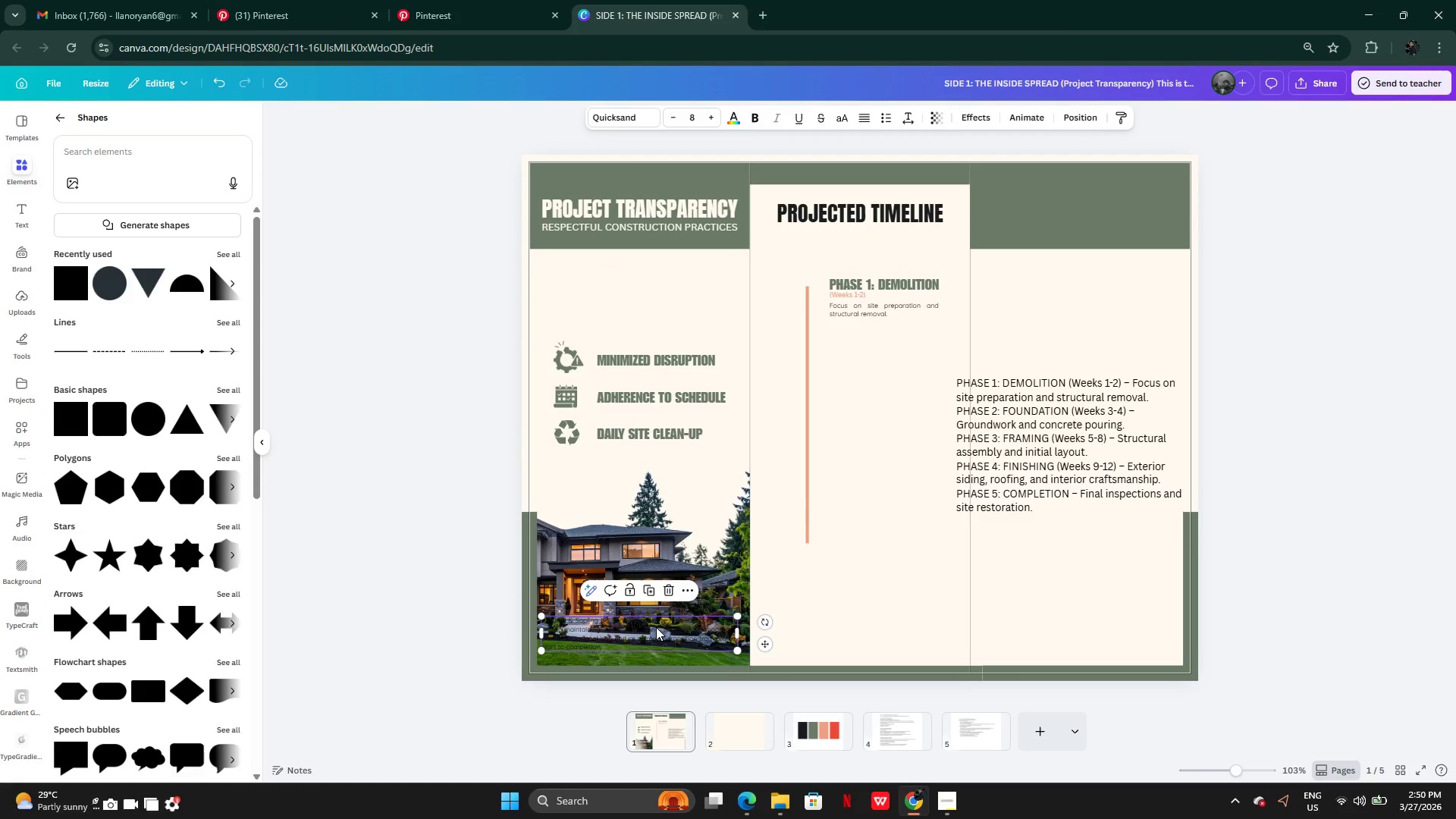 
key(Control+Z)
 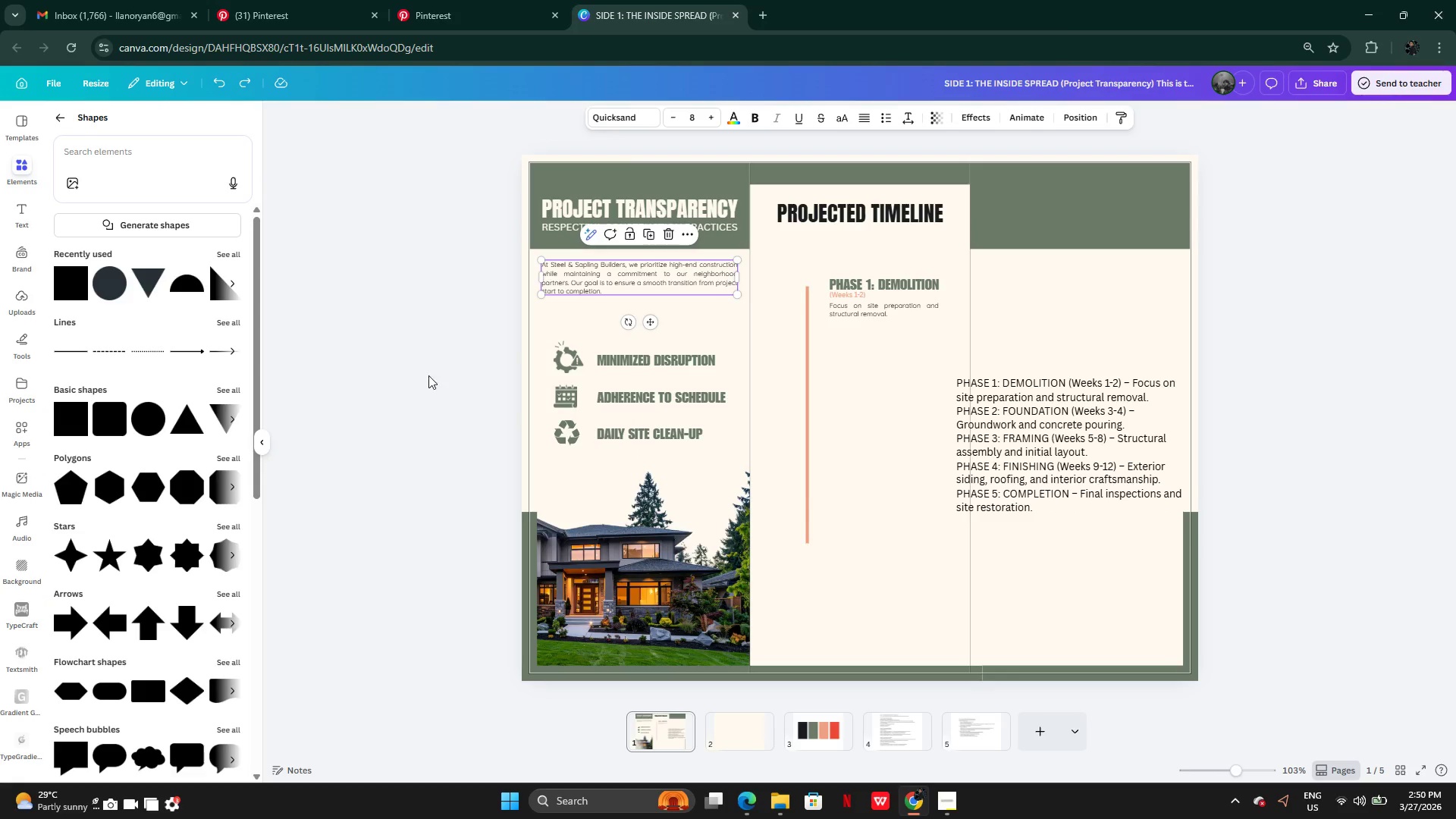 
left_click([403, 372])
 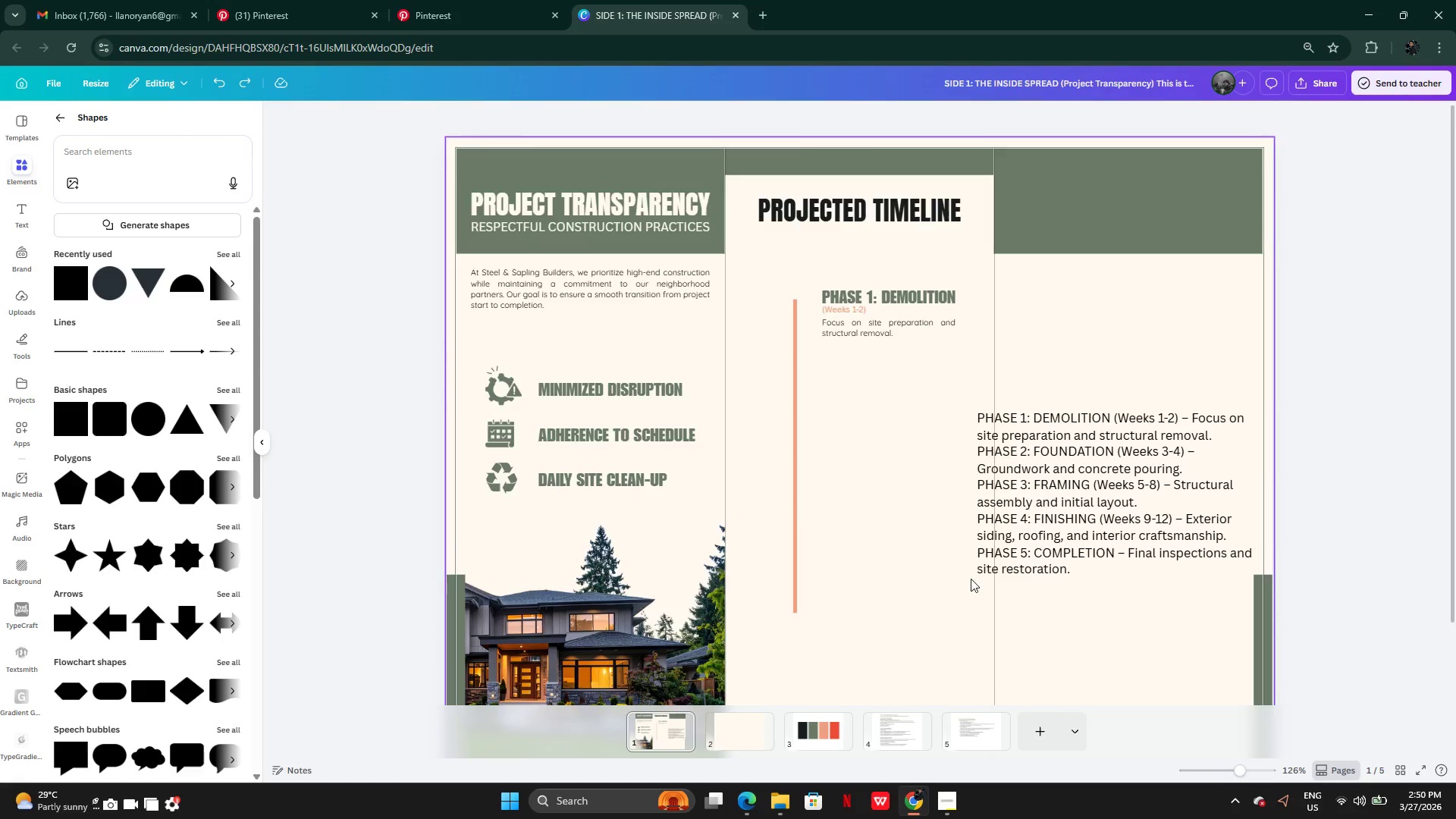 
wait(7.16)
 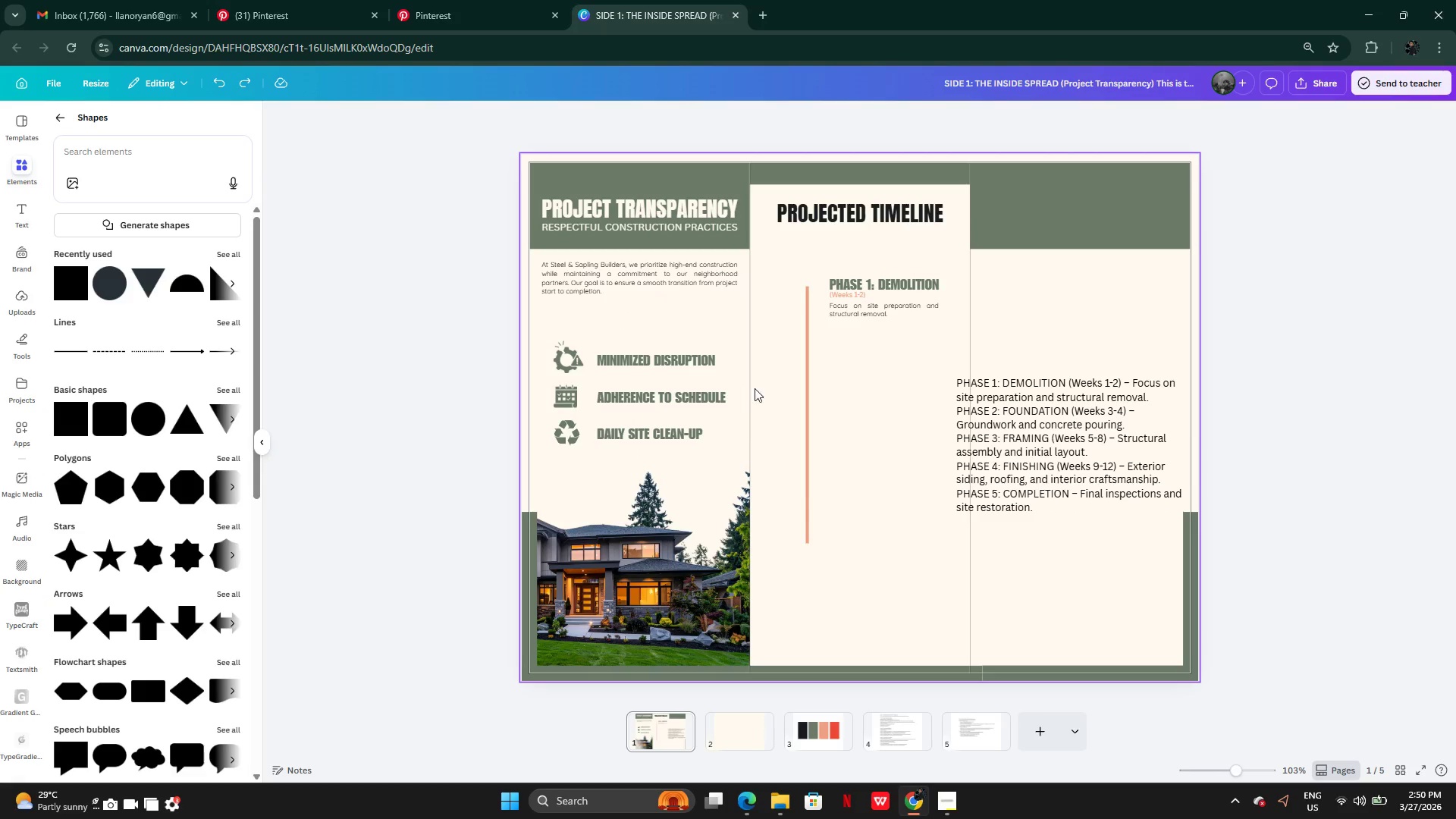 
left_click([899, 277])
 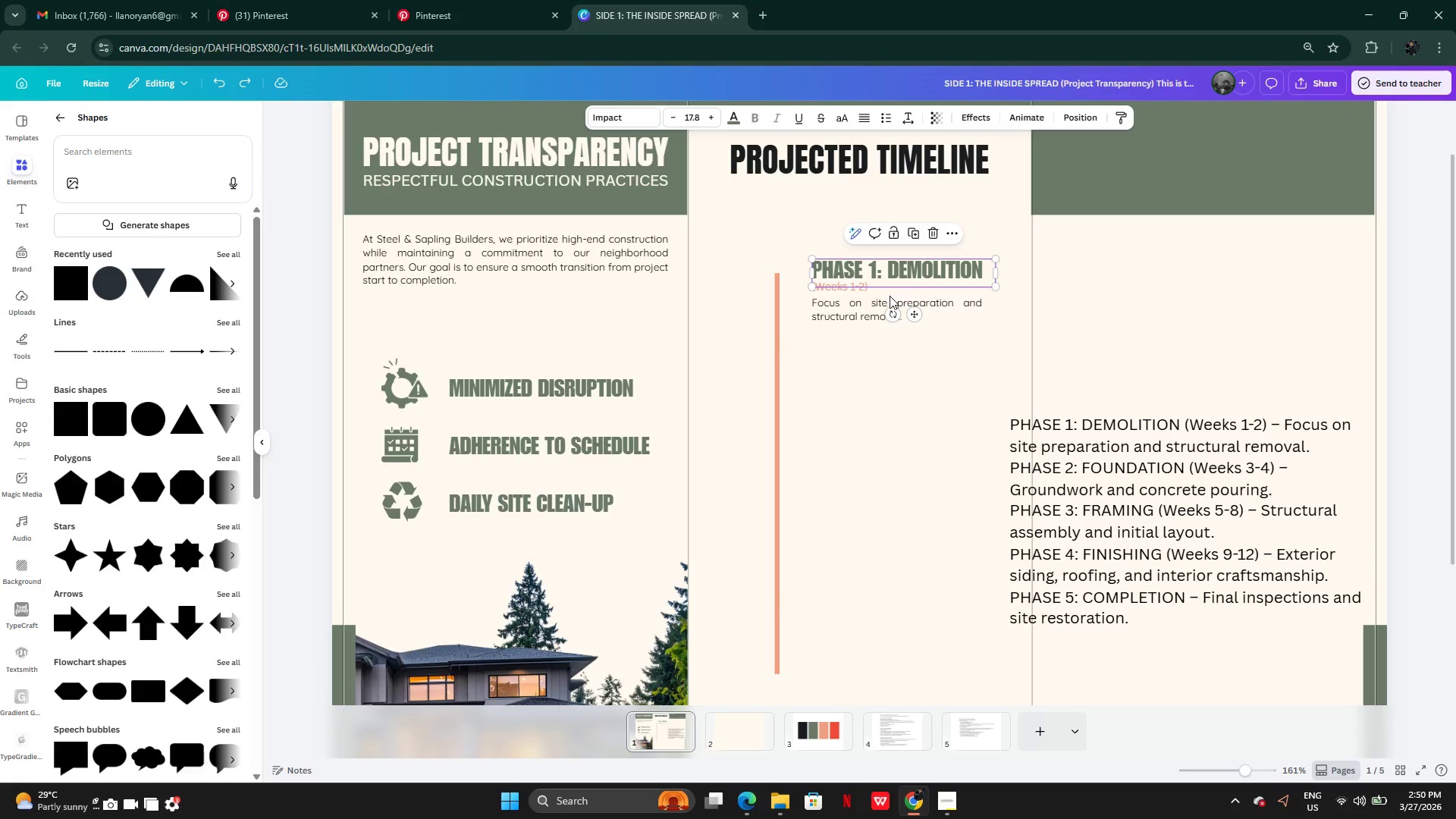 
hold_key(key=ShiftLeft, duration=1.52)
left_click([843, 290])
 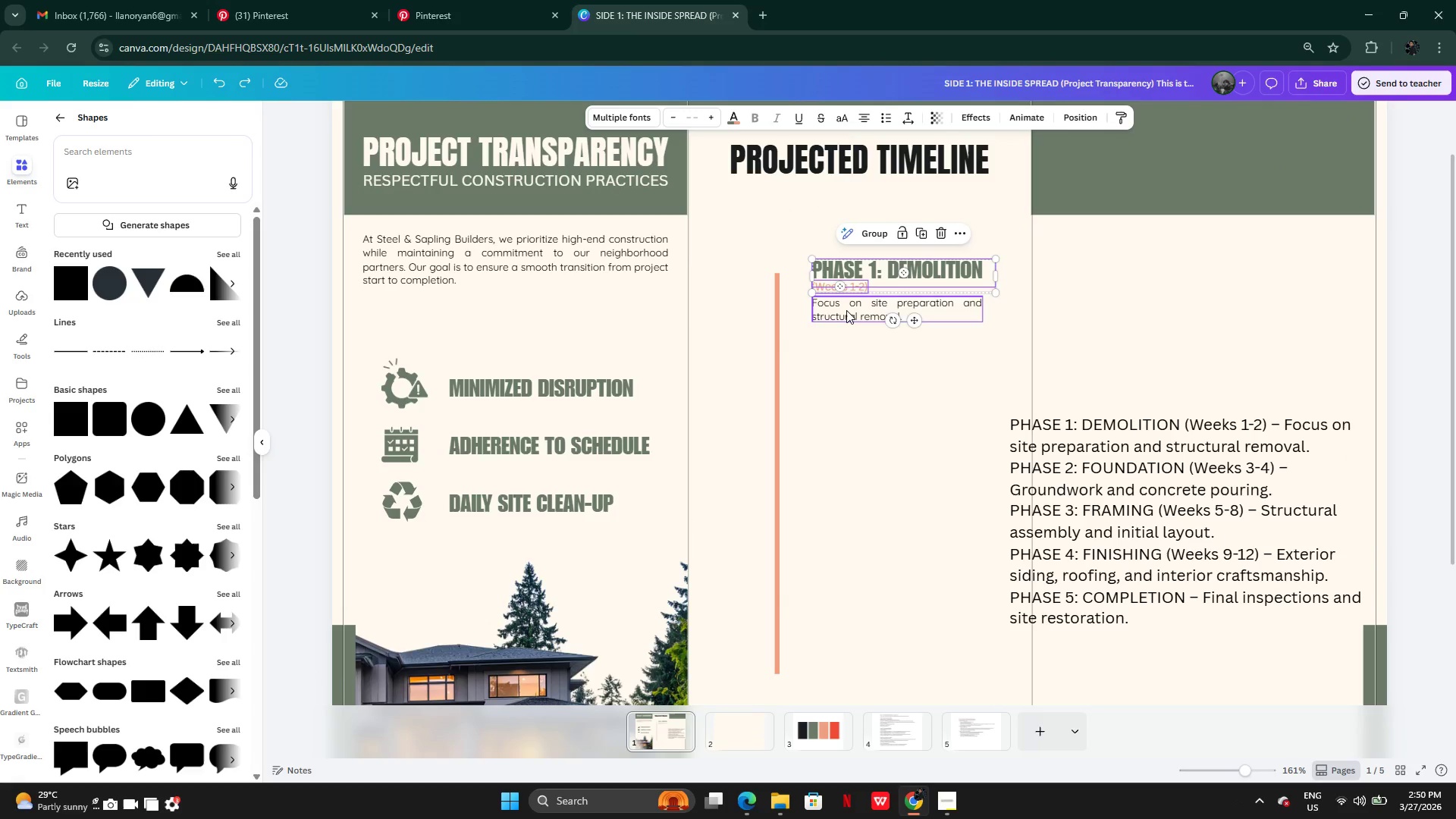 
left_click([846, 310])
 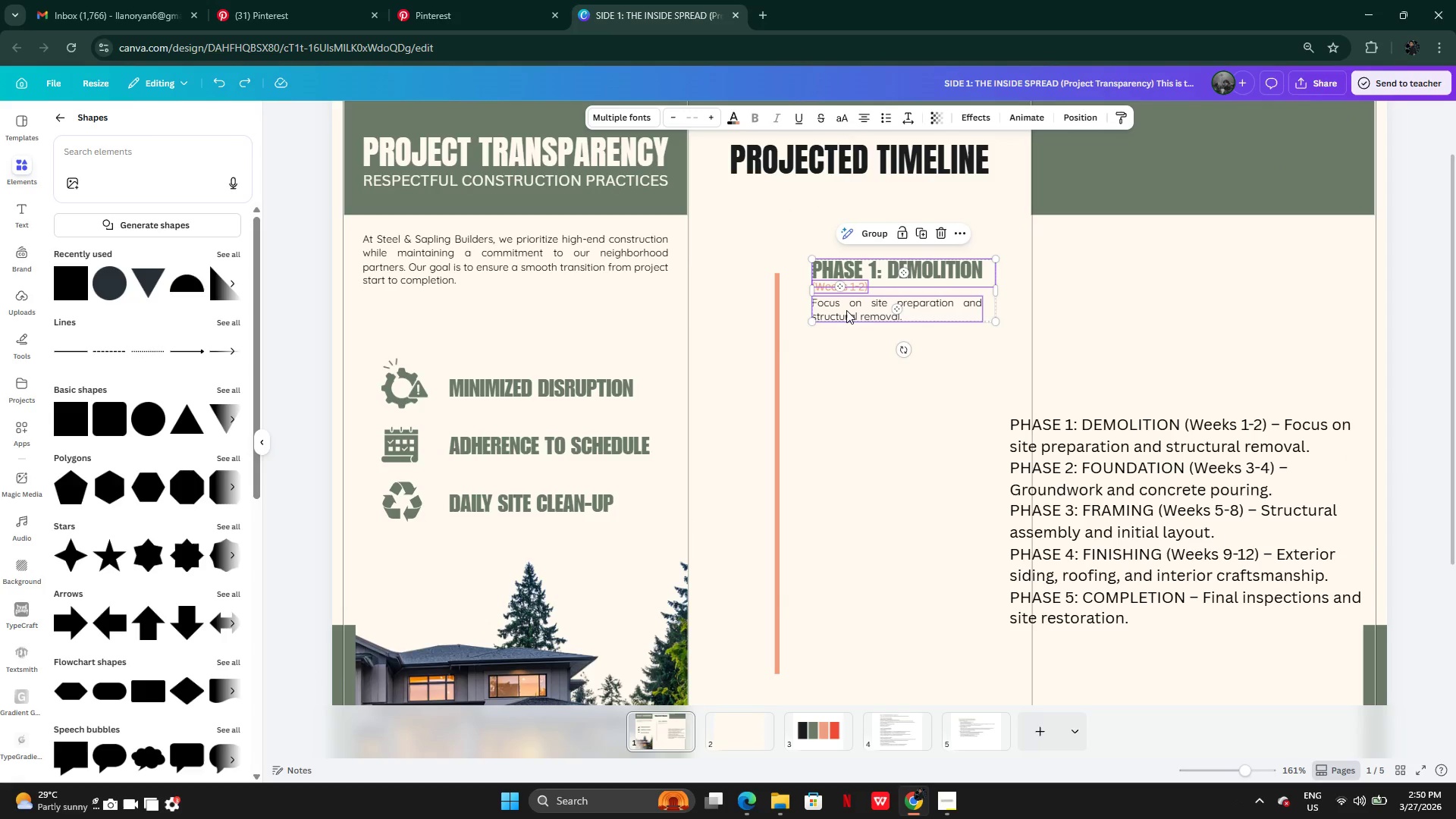 
hold_key(key=ShiftLeft, duration=0.34)
 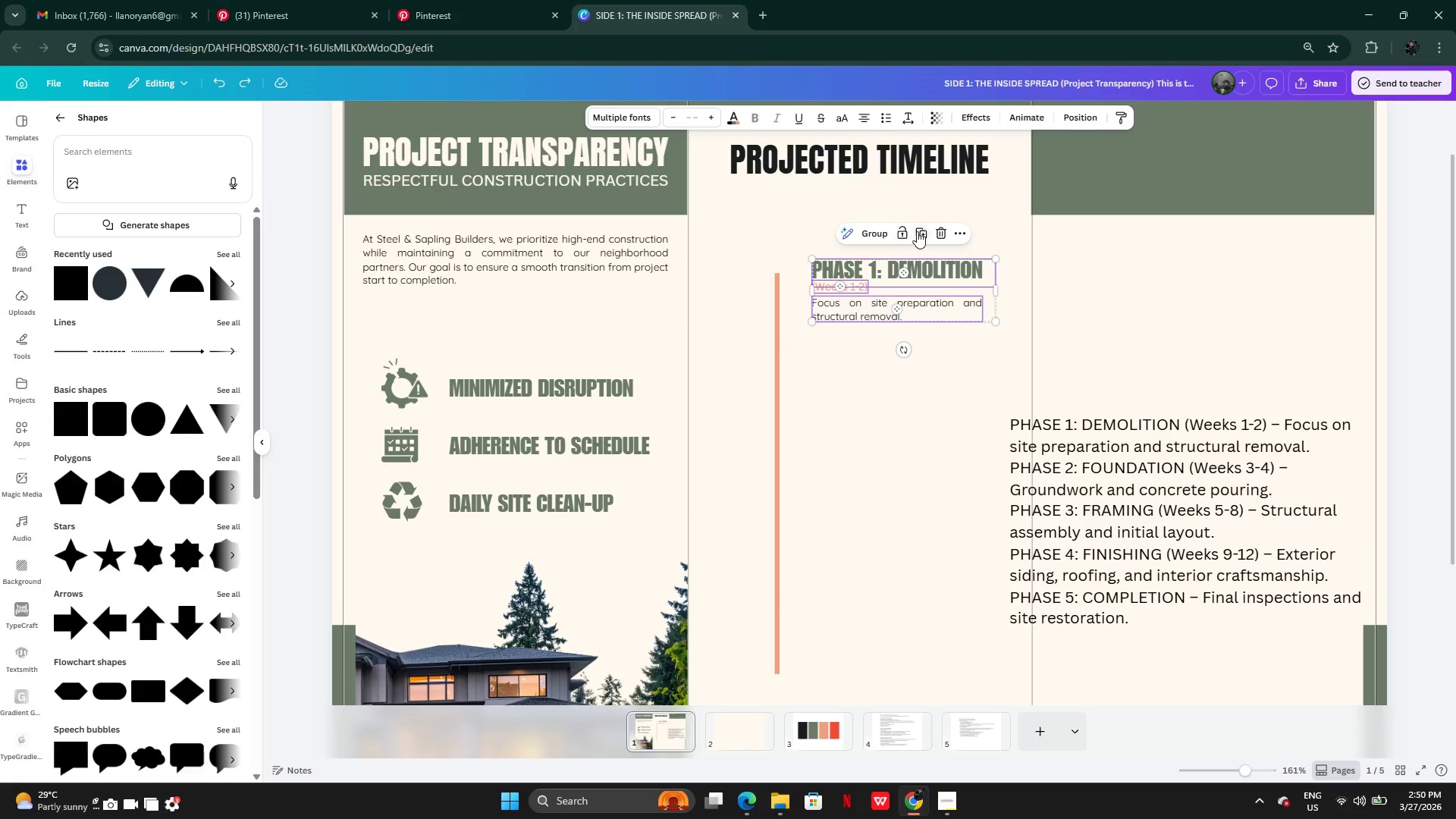 
left_click([917, 231])
 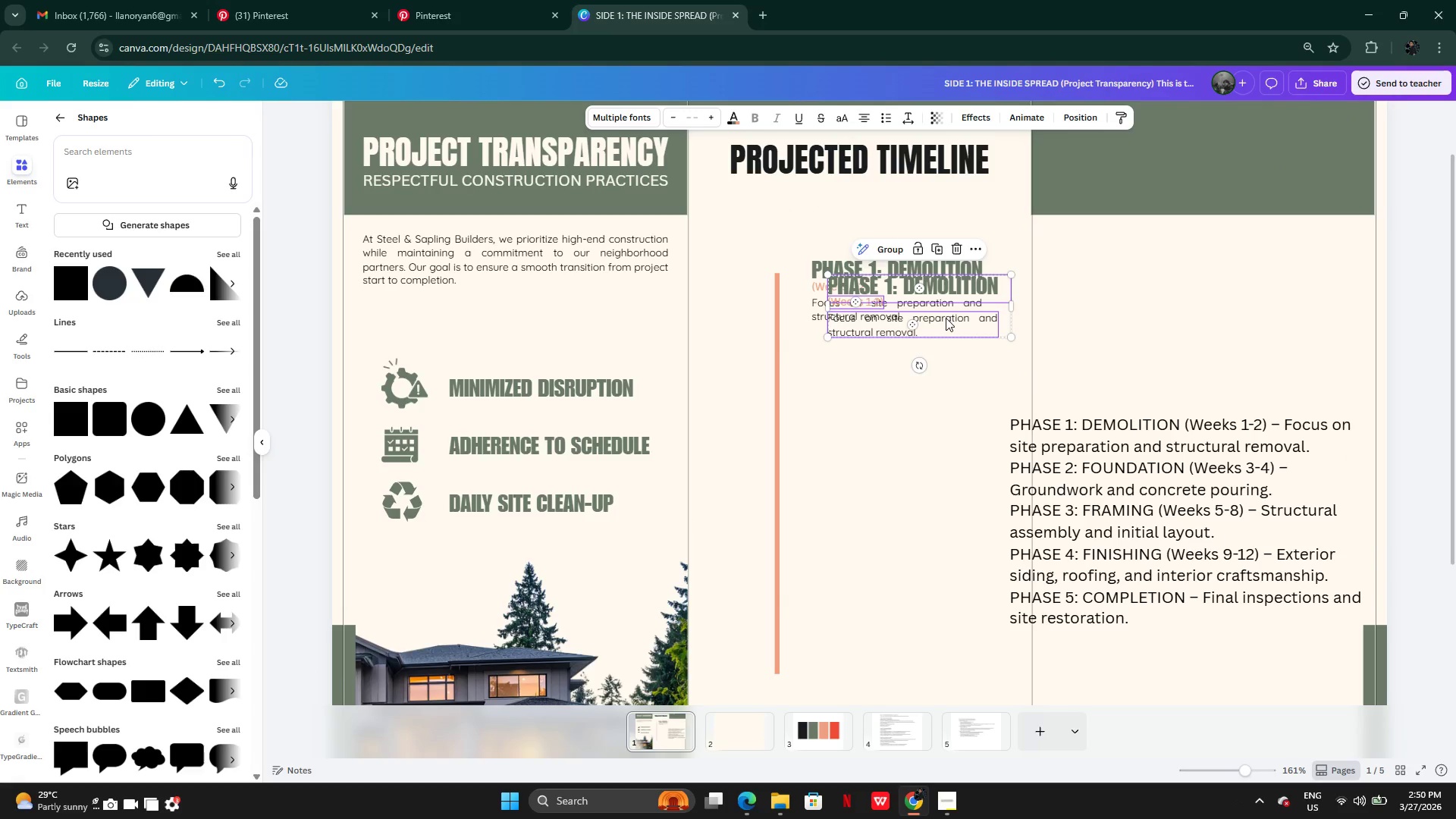 
left_click_drag(start_coordinate=[946, 318], to_coordinate=[928, 397])
 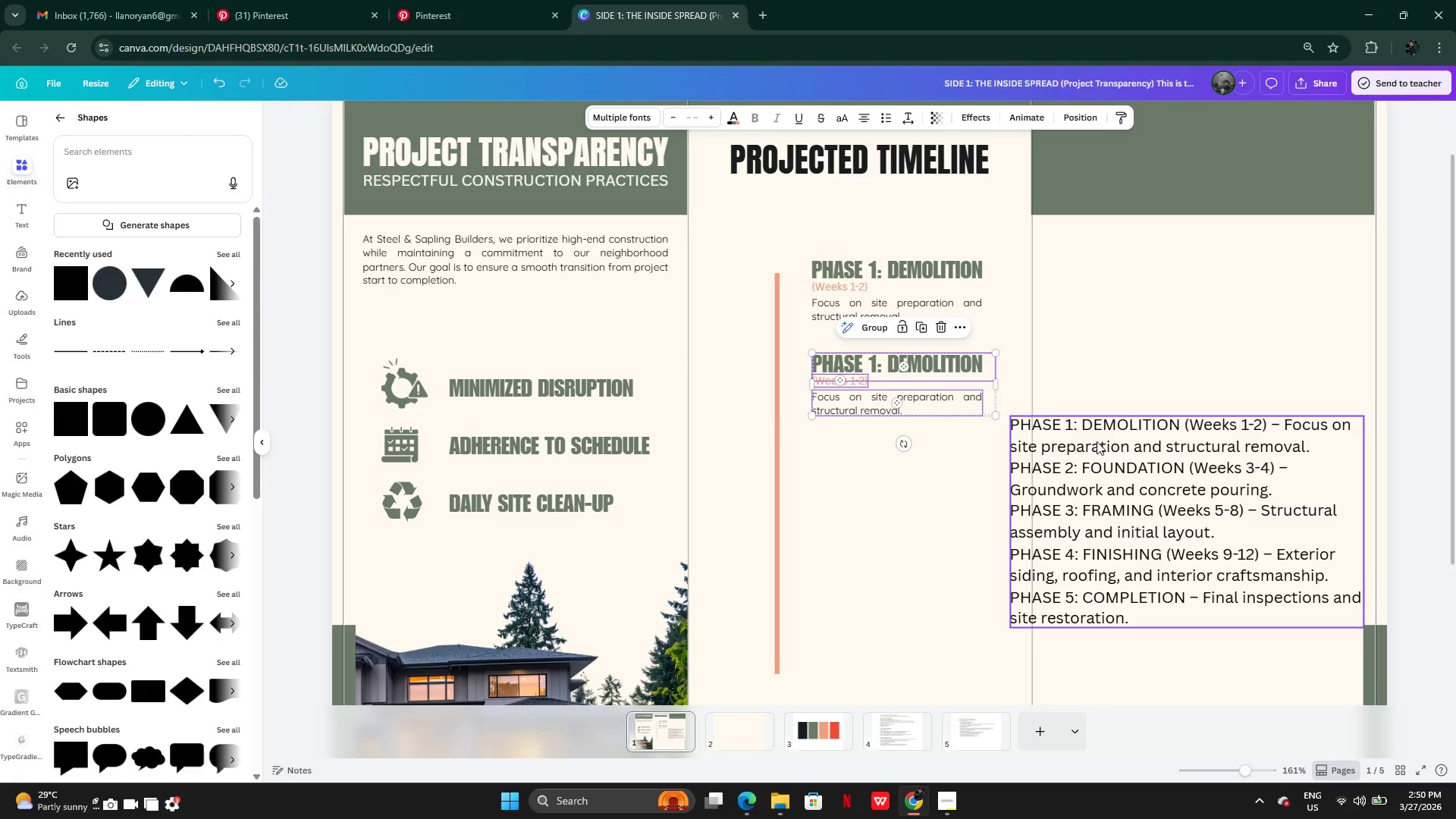 
wait(6.03)
 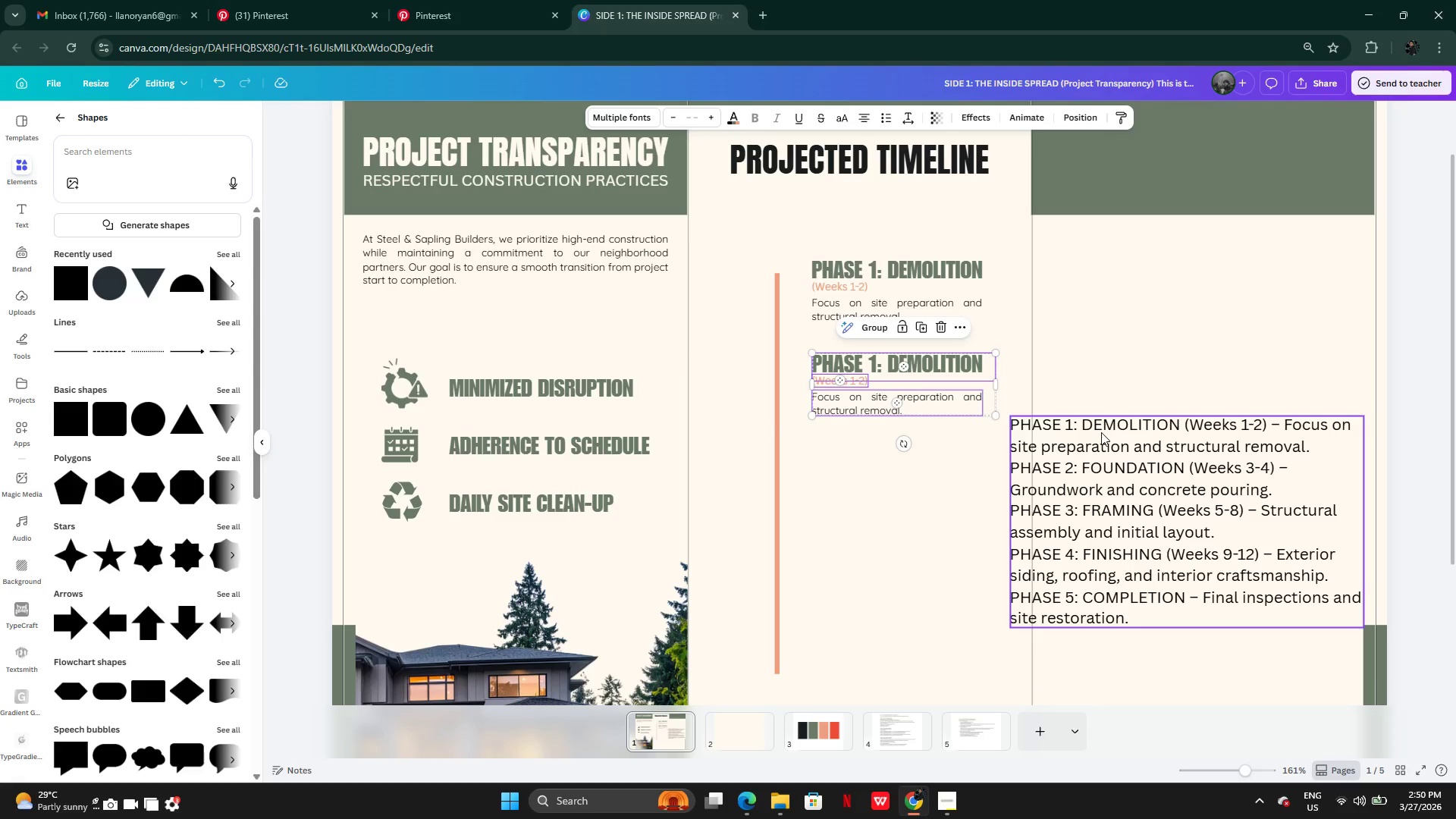 
double_click([1081, 476])
 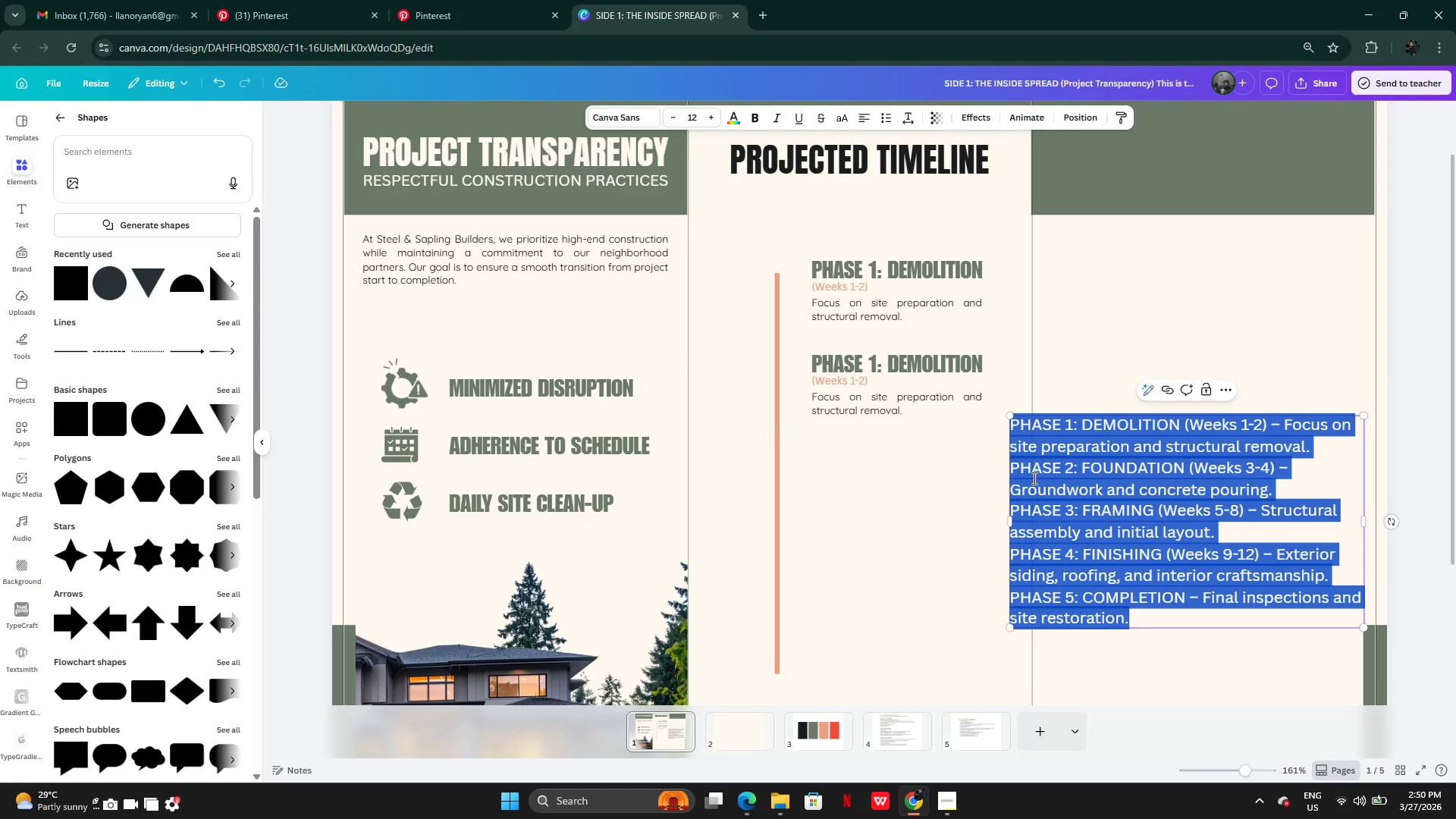 
left_click([1032, 478])
 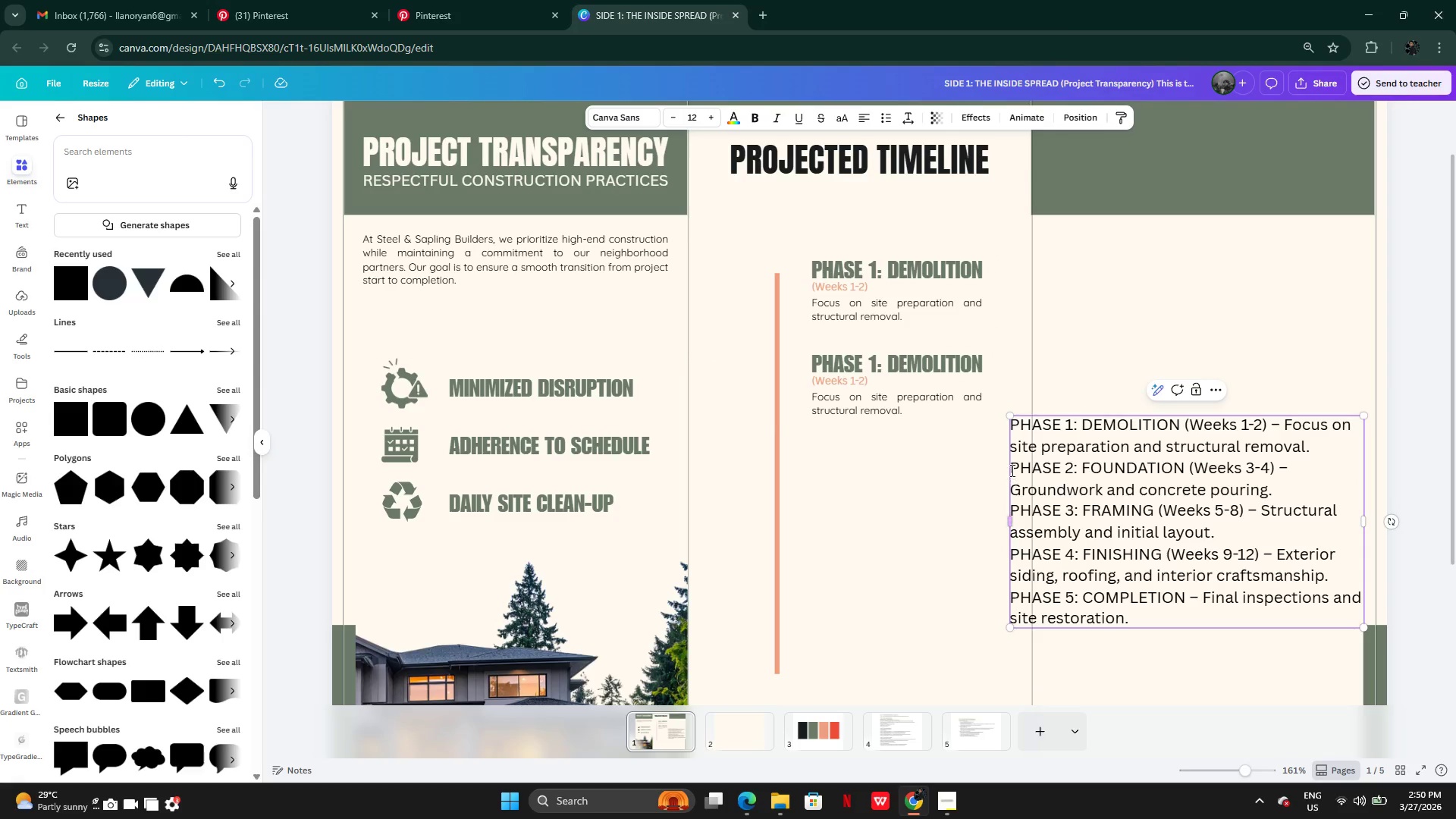 
left_click_drag(start_coordinate=[1011, 469], to_coordinate=[1183, 472])
 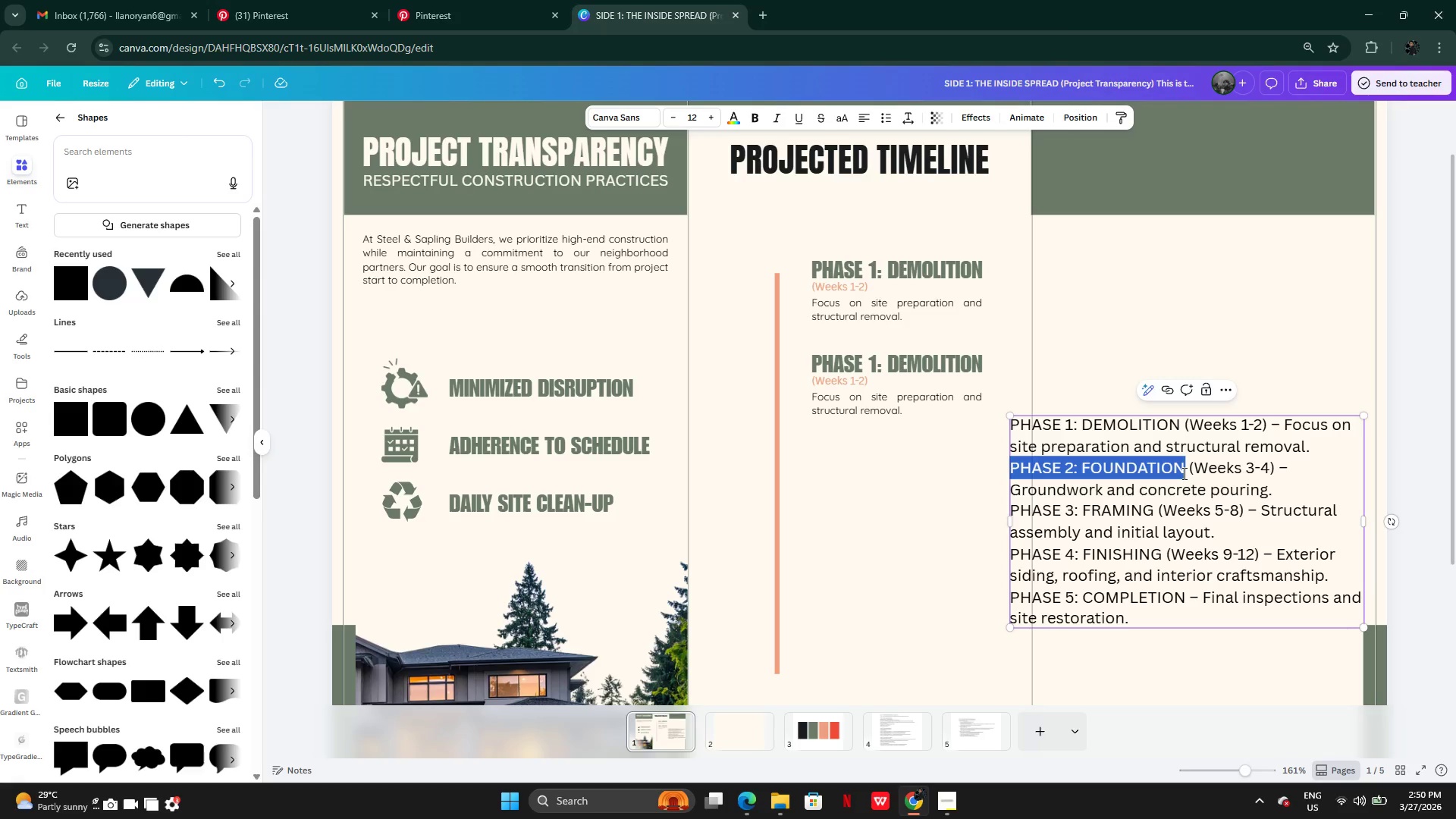 
key(Control+C)
 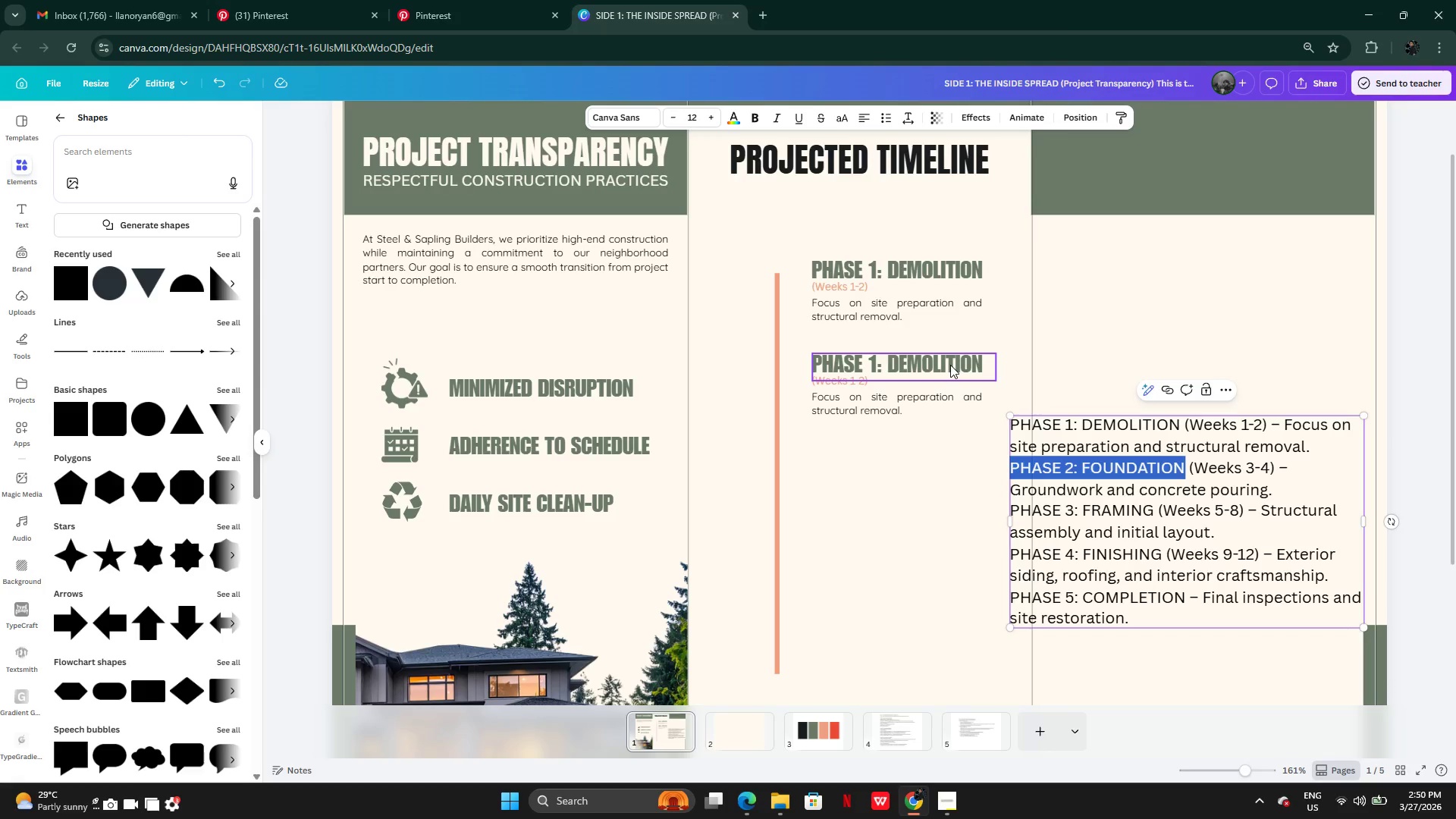 
double_click([950, 365])